 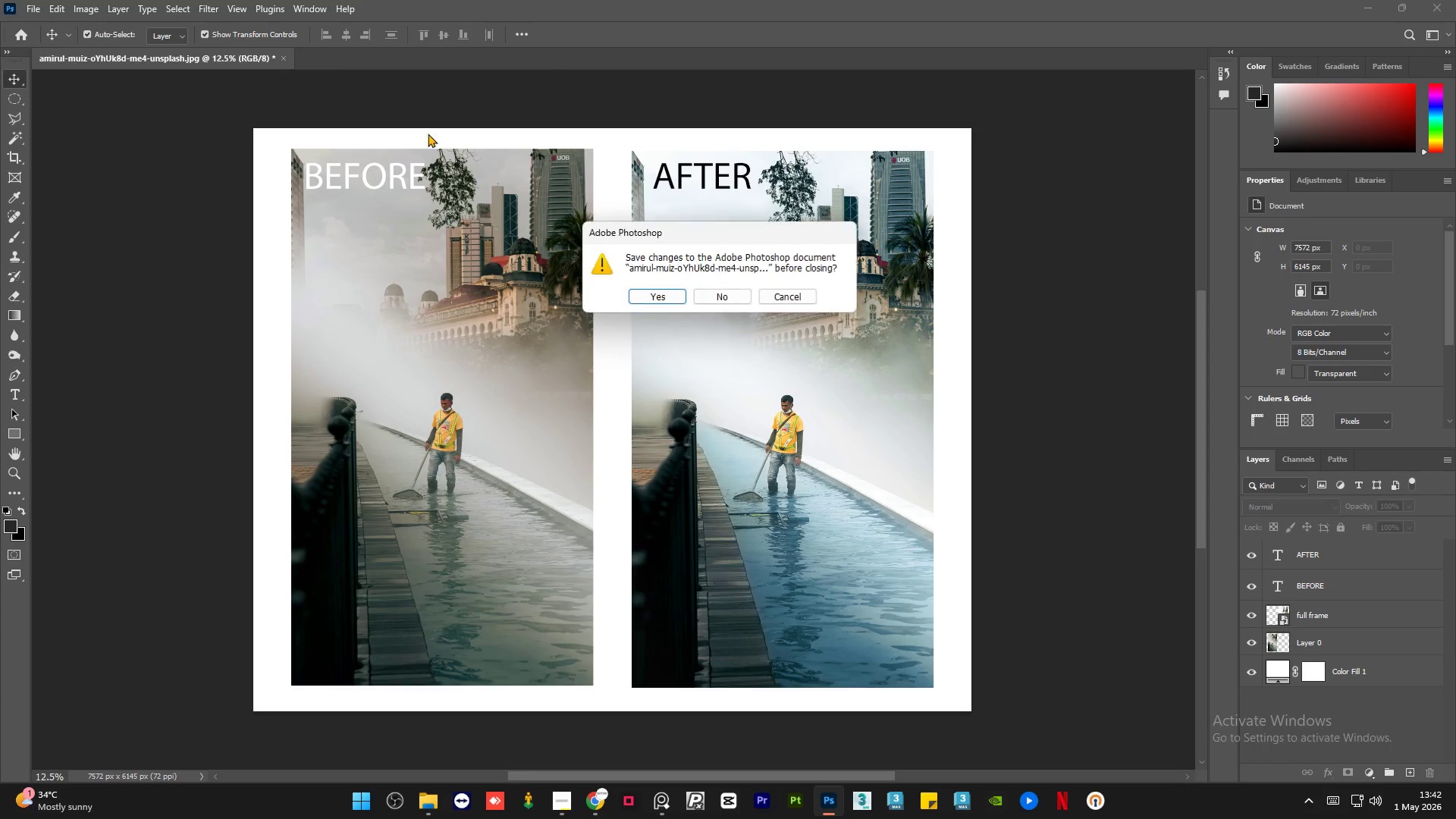 
left_click([709, 296])
 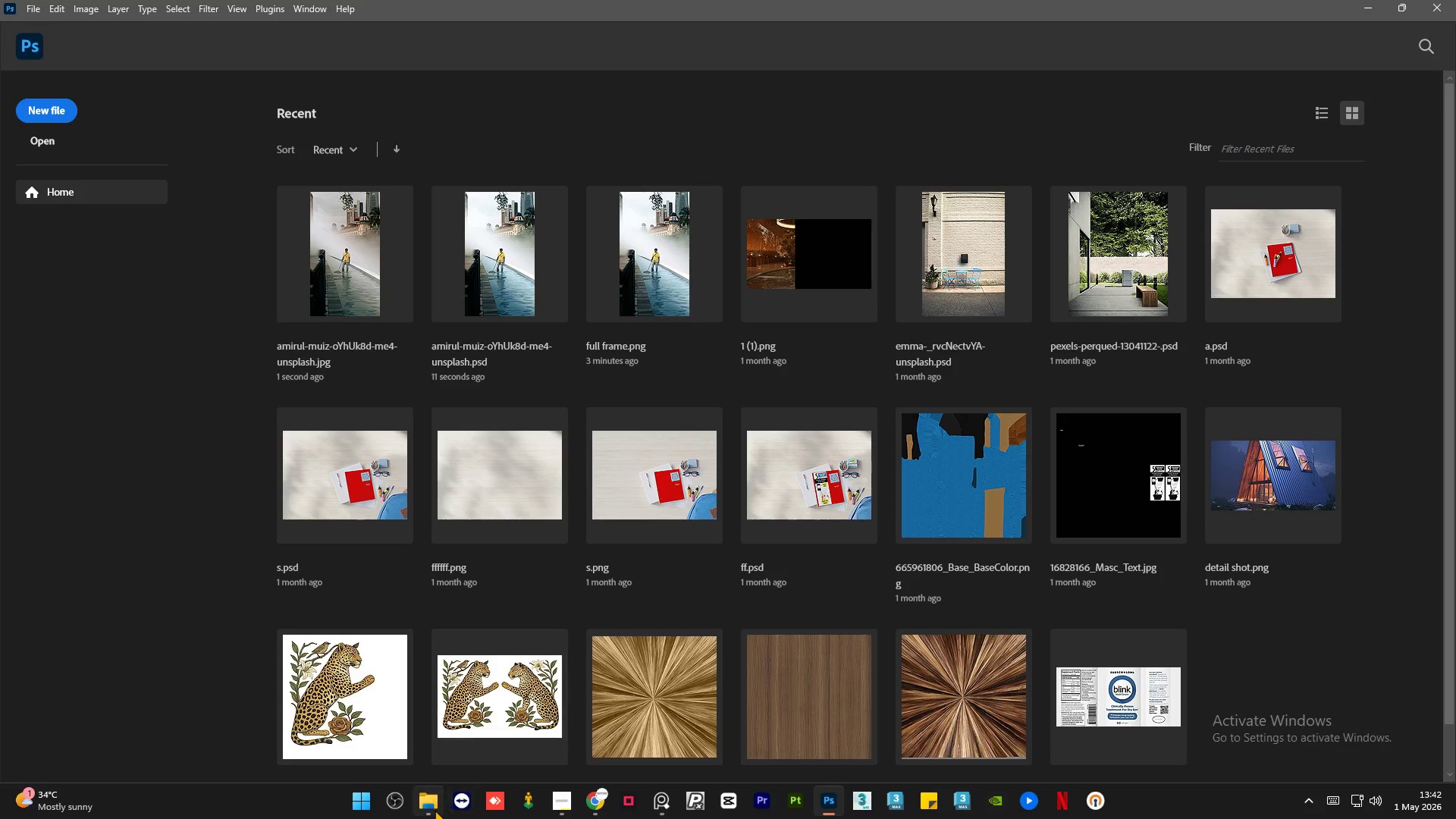 
left_click([424, 814])
 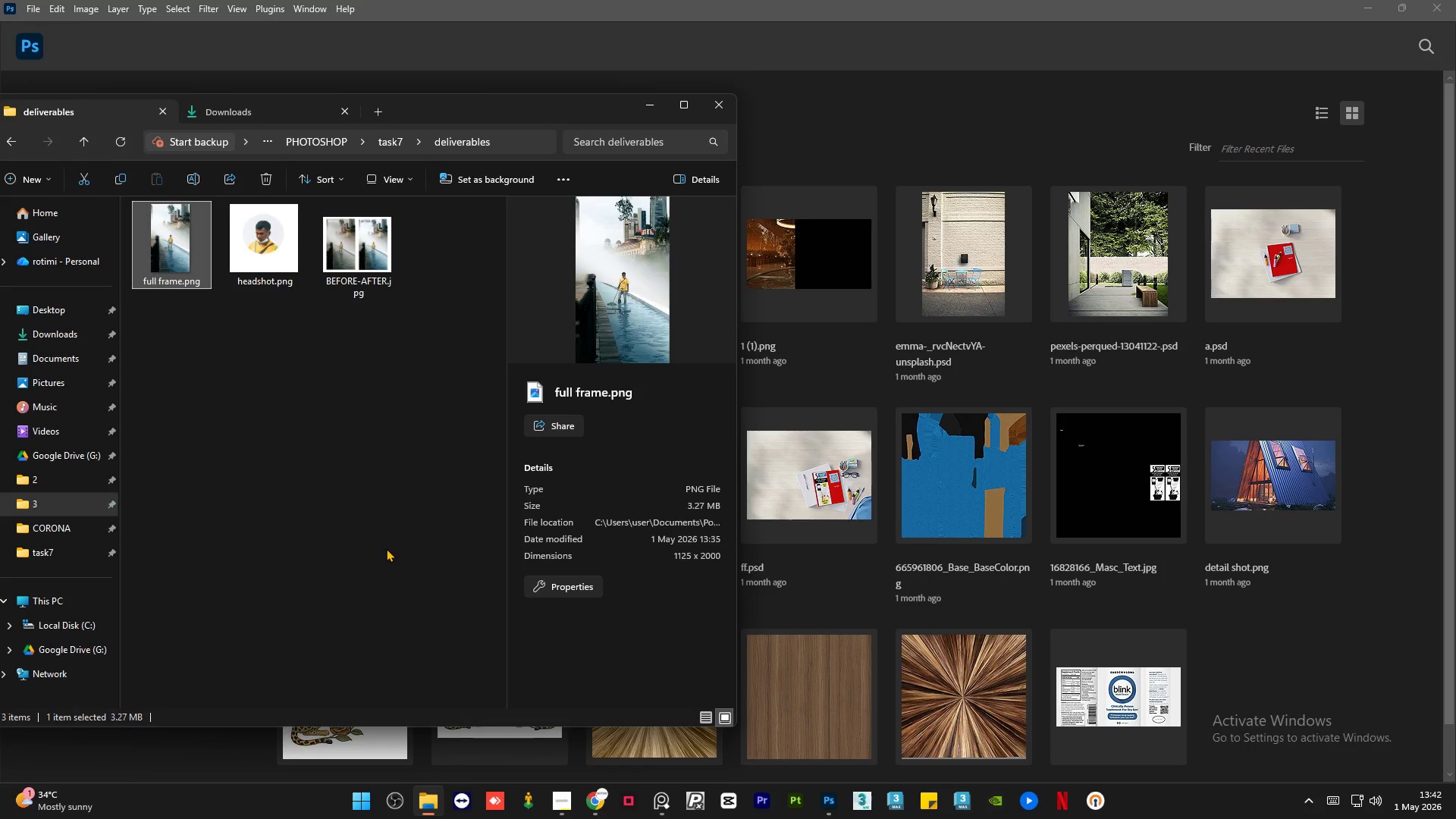 
left_click([366, 507])
 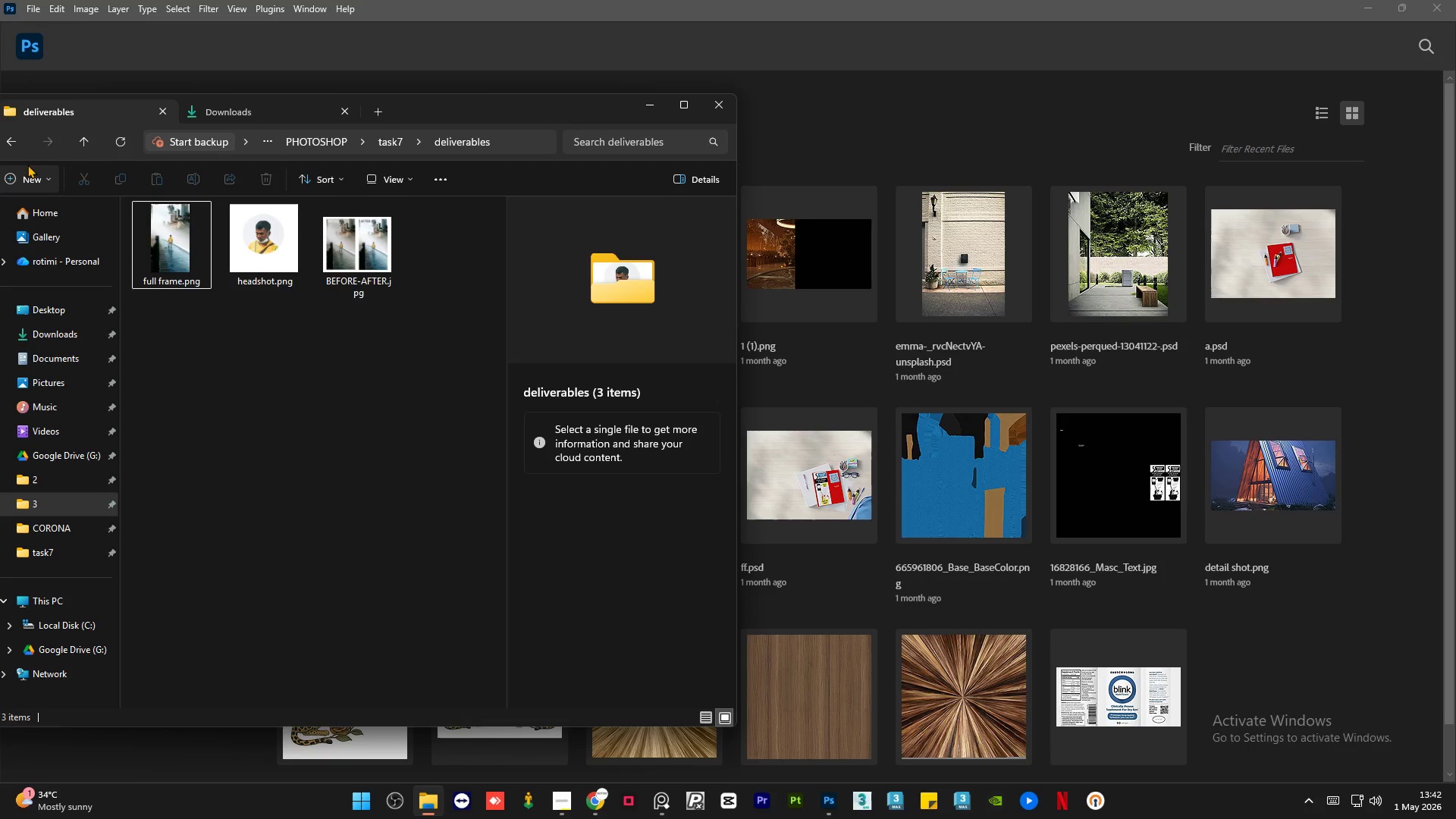 
left_click([15, 145])
 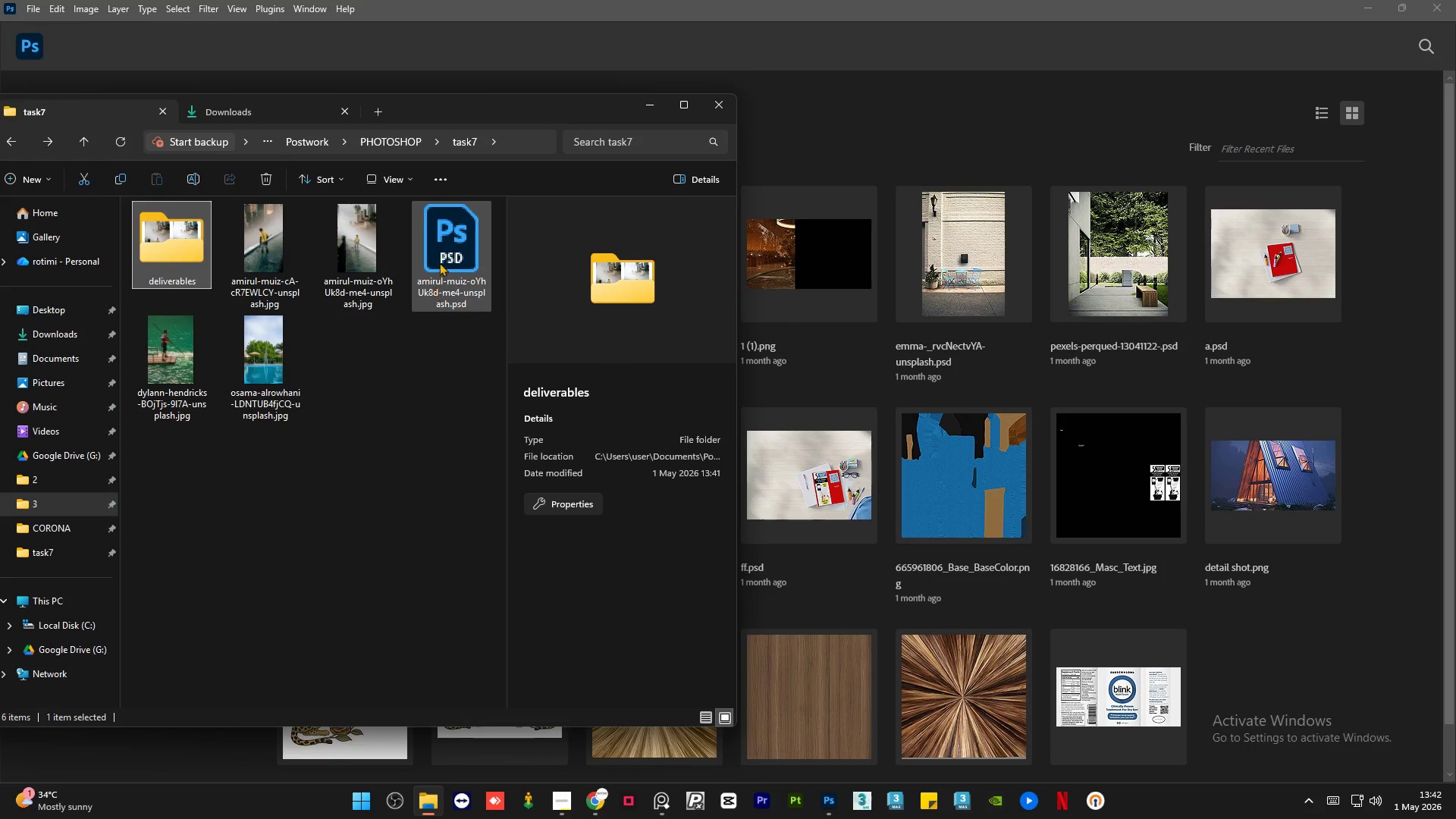 
double_click([439, 248])
 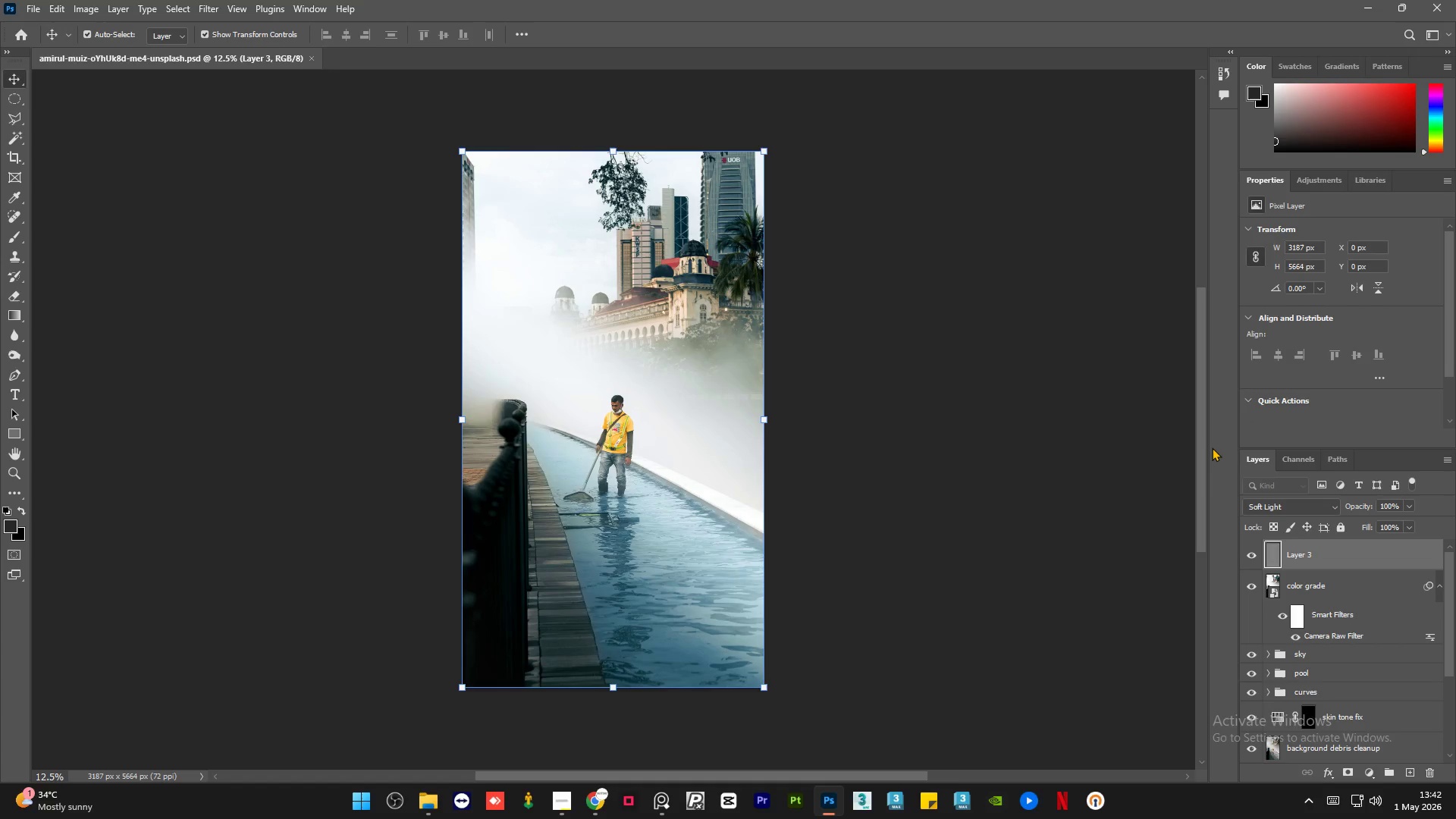 
left_click([1019, 500])
 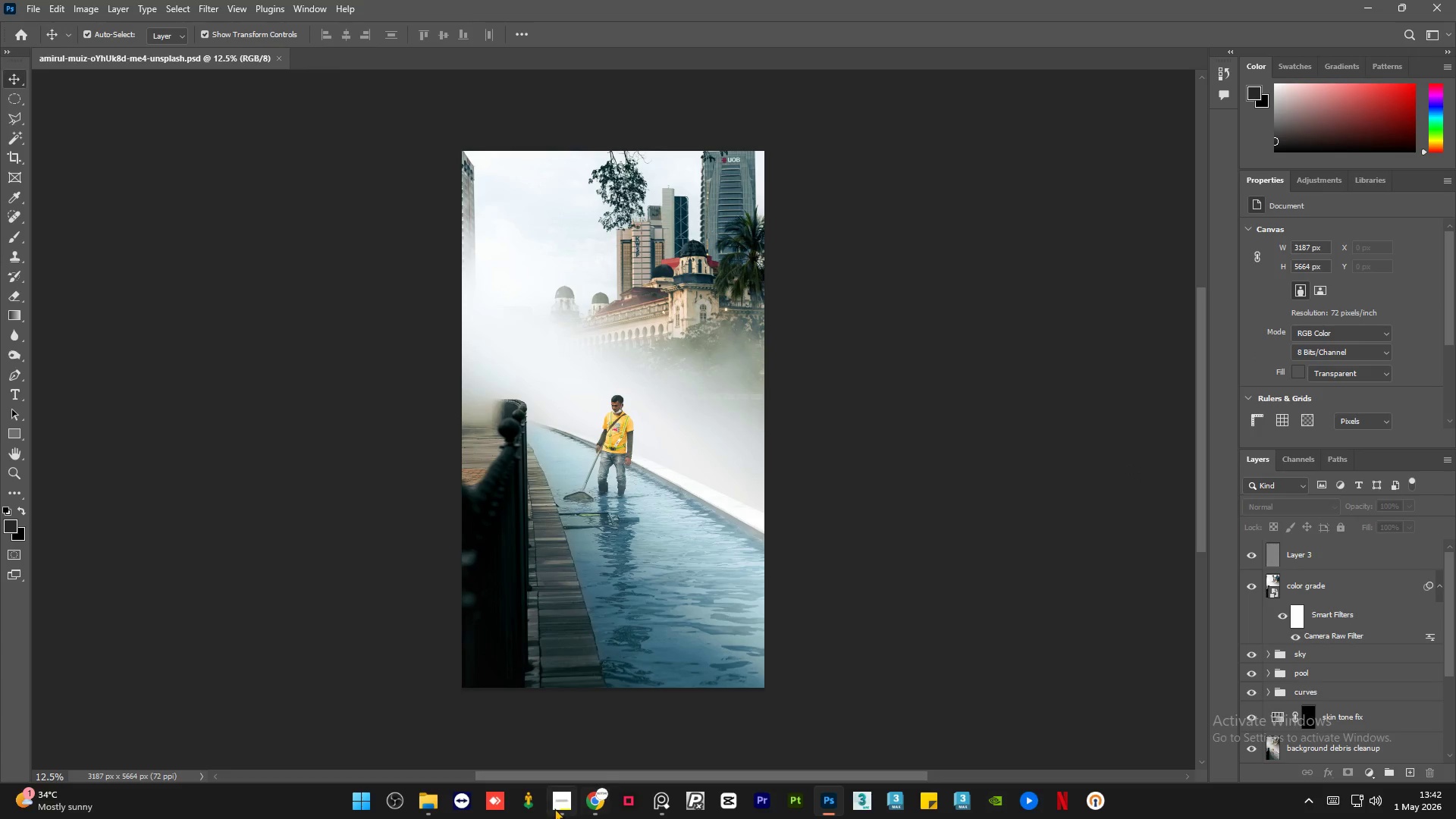 
left_click([557, 808])